 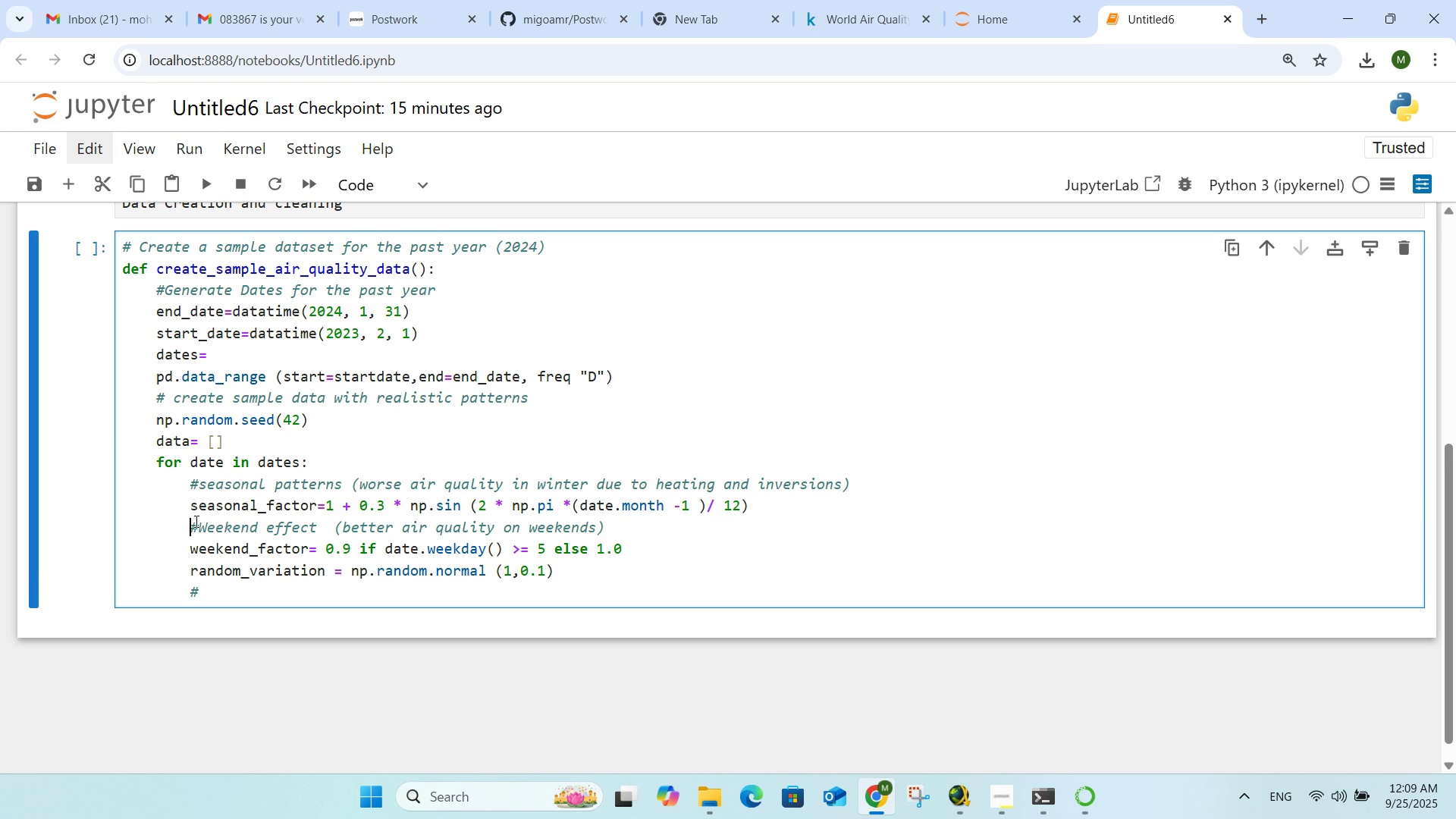 
left_click([256, 598])
 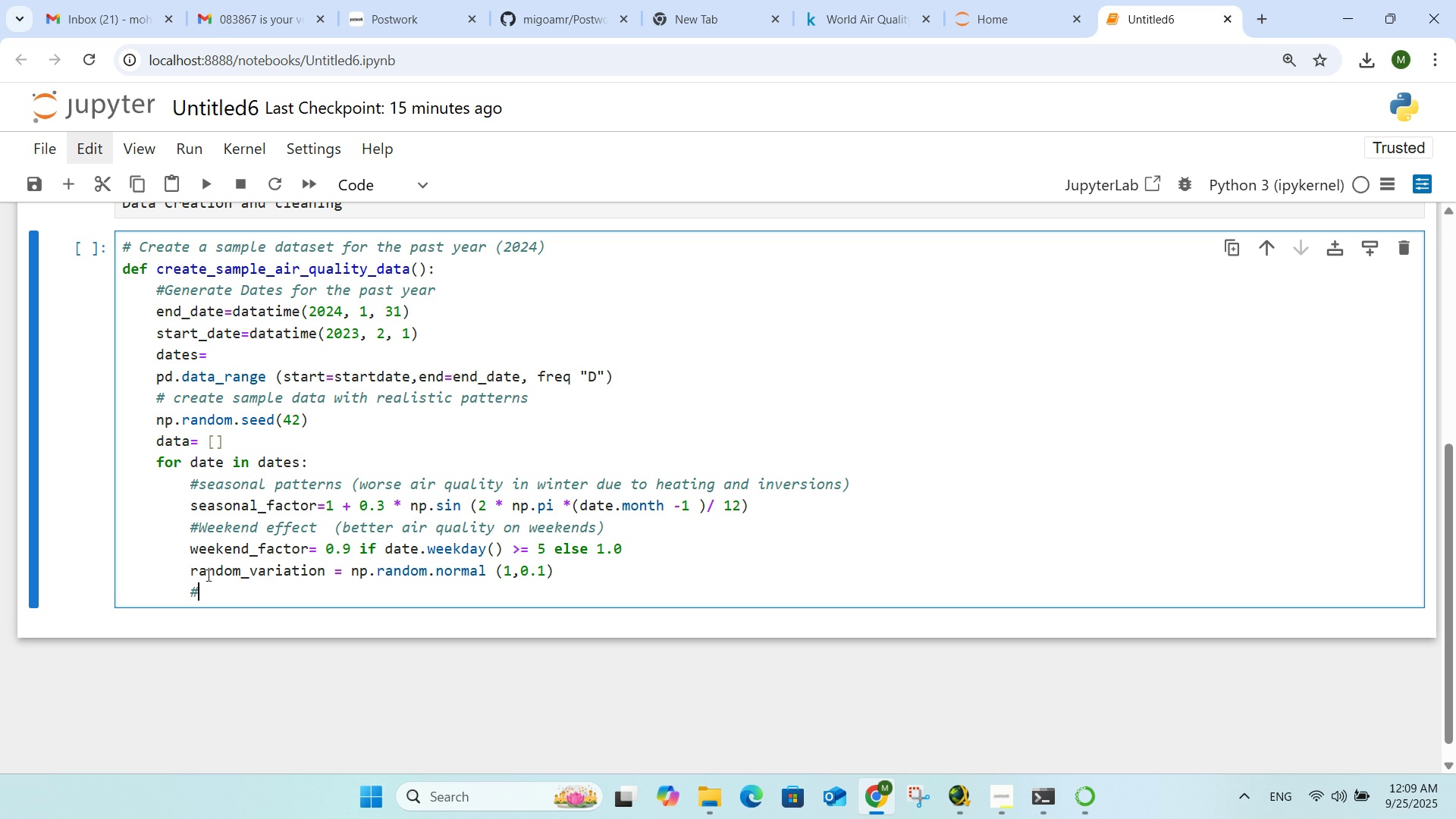 
wait(6.64)
 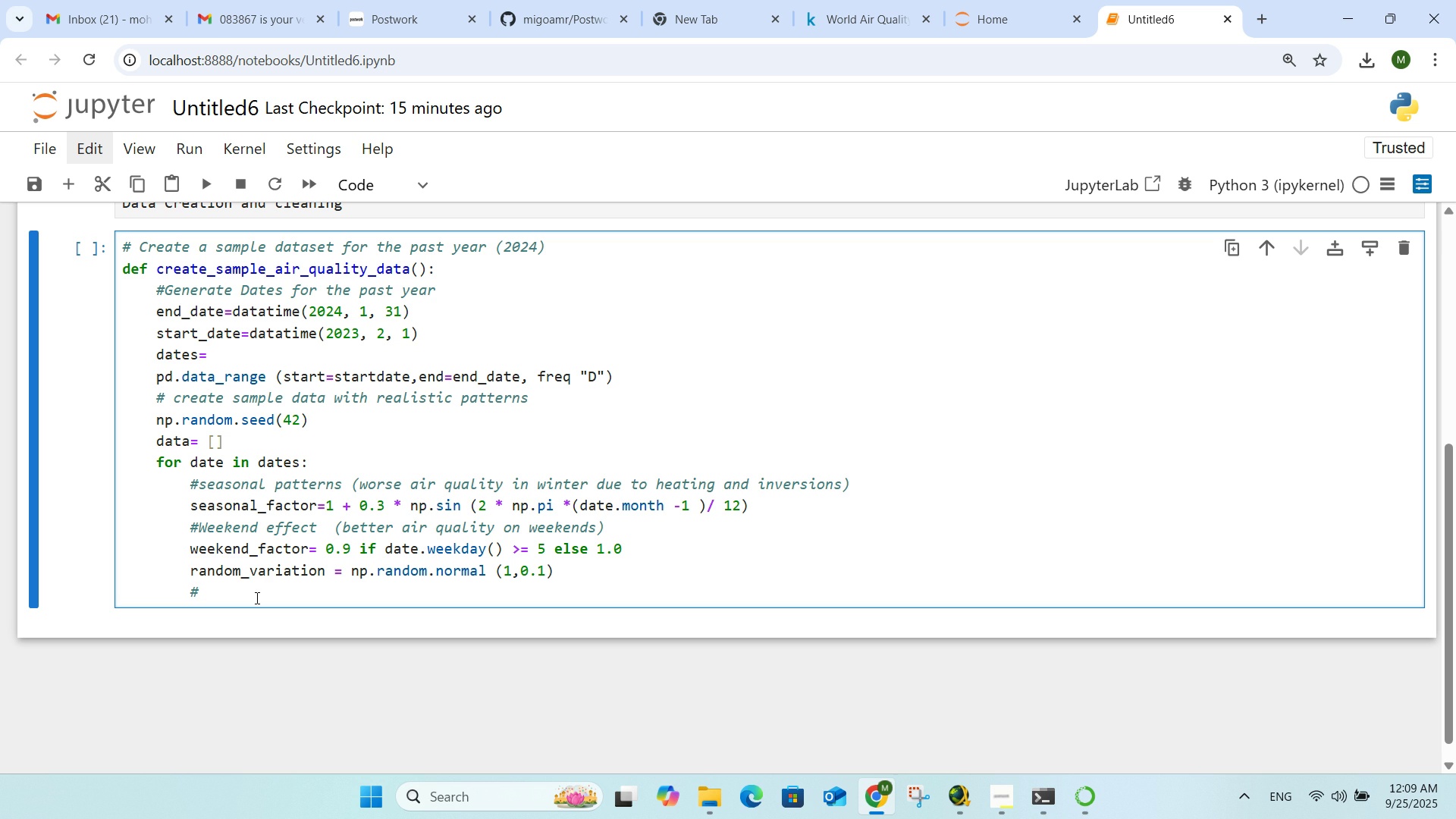 
key(Backspace)
 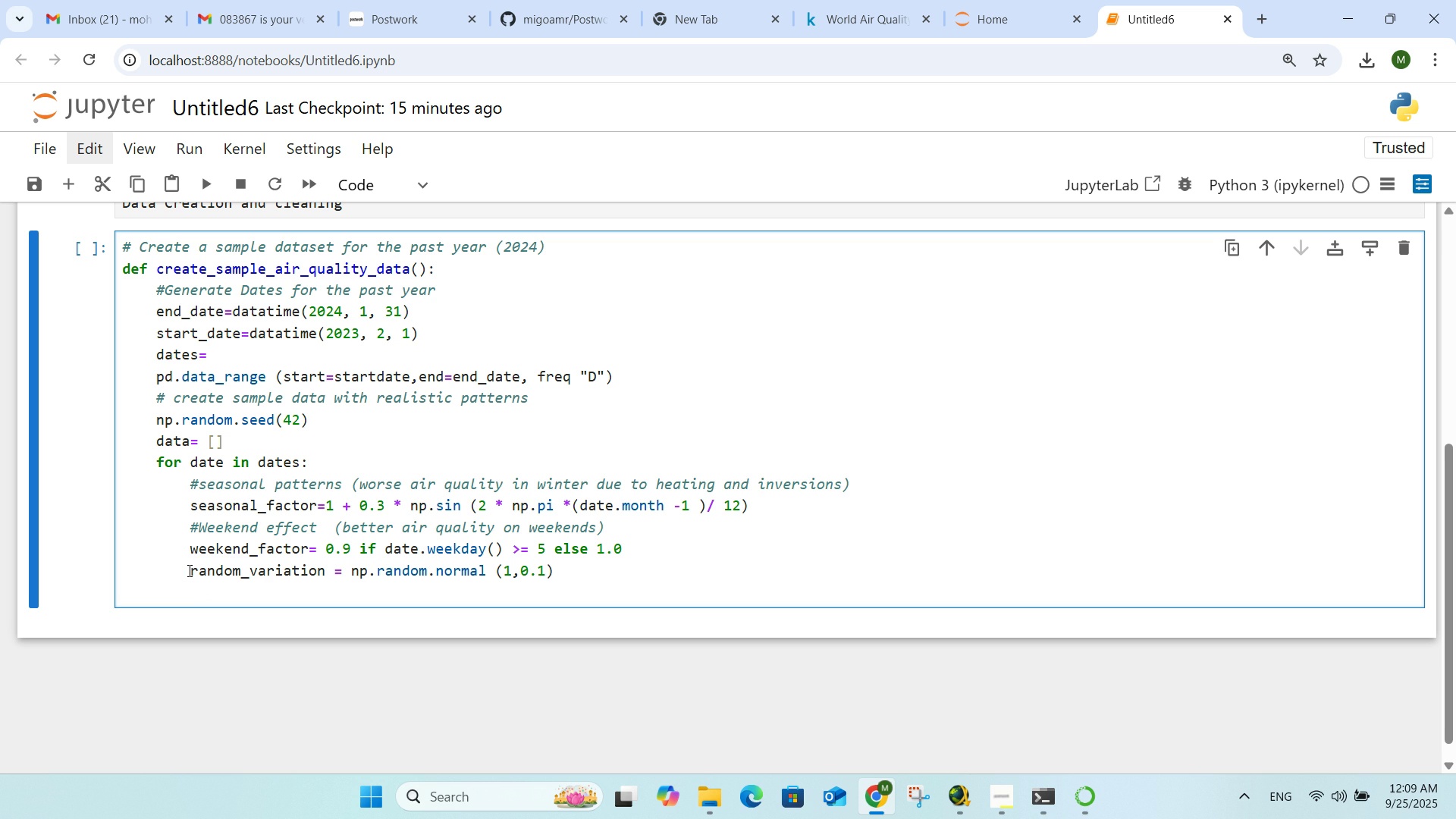 
left_click([188, 570])
 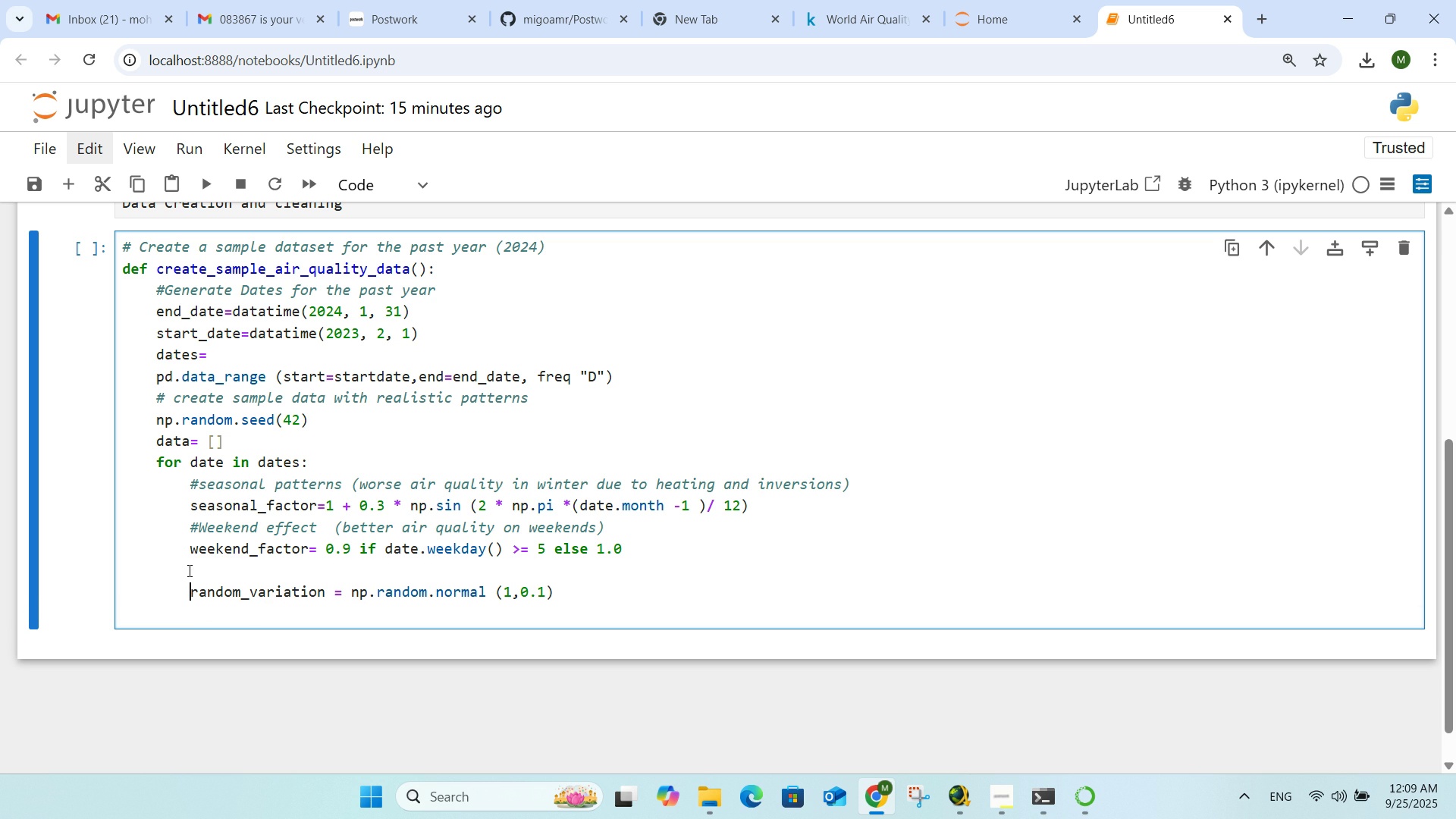 
key(Enter)
 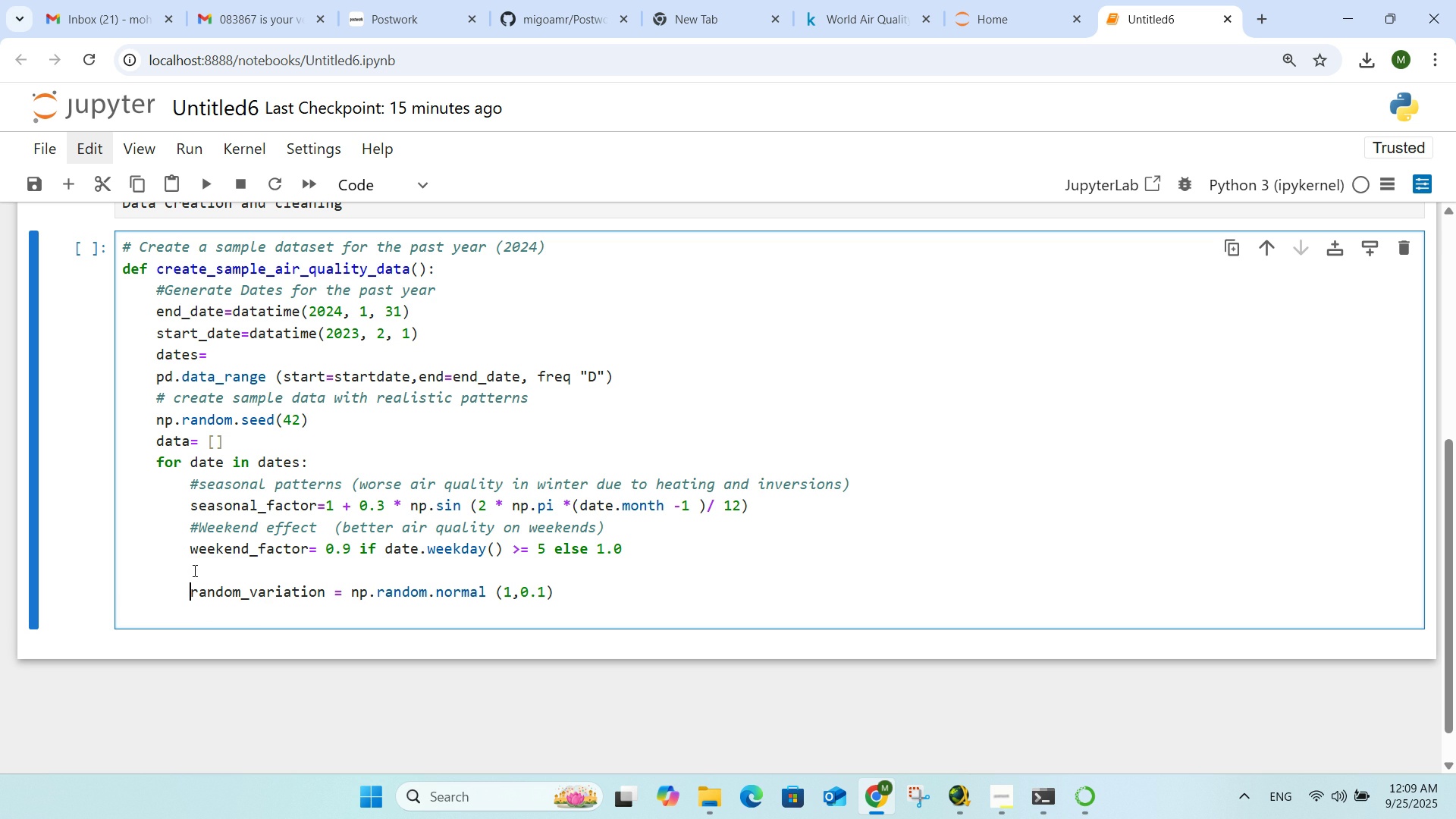 
left_click([194, 570])